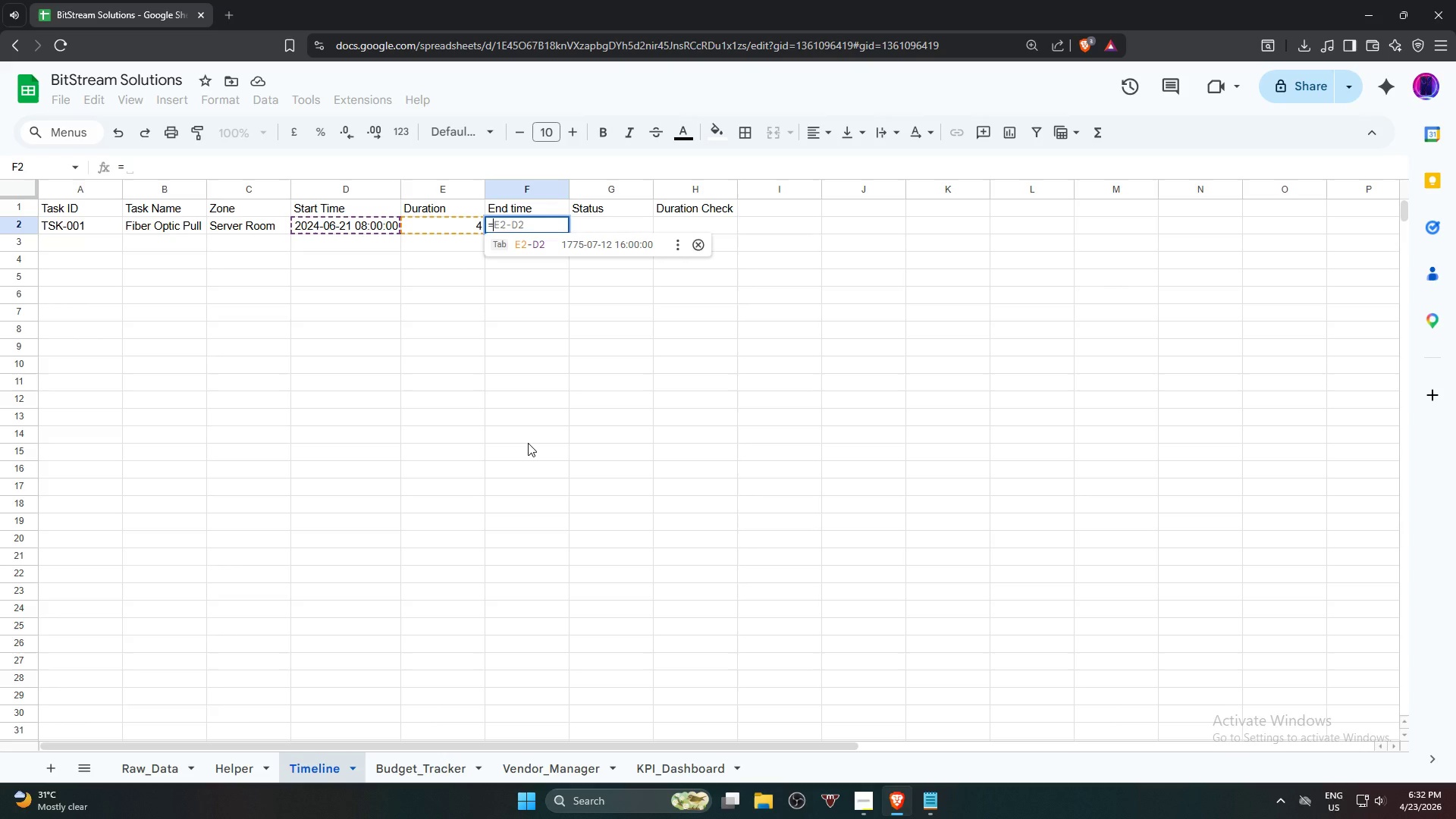 
wait(53.09)
 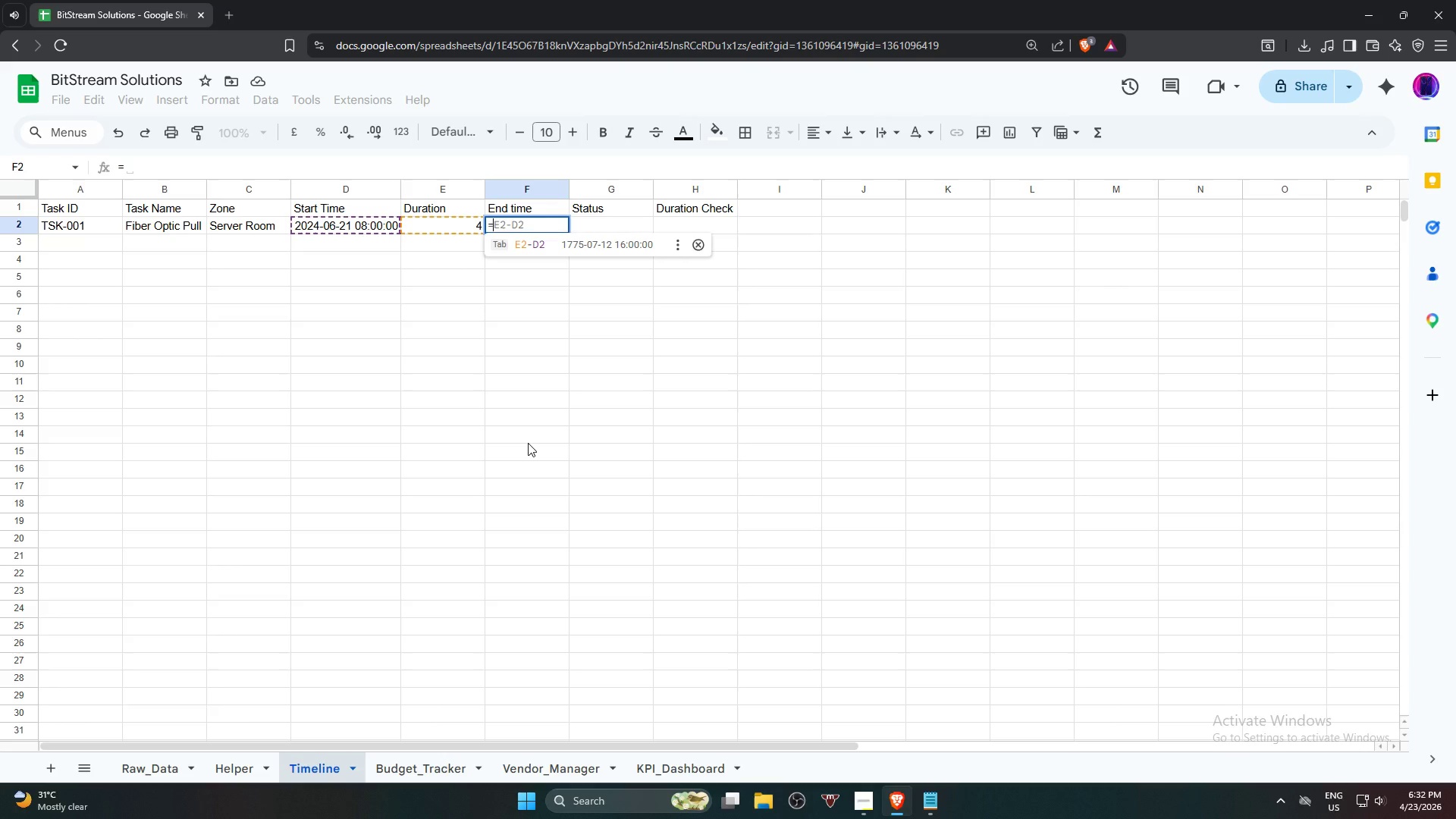 
left_click([347, 223])
 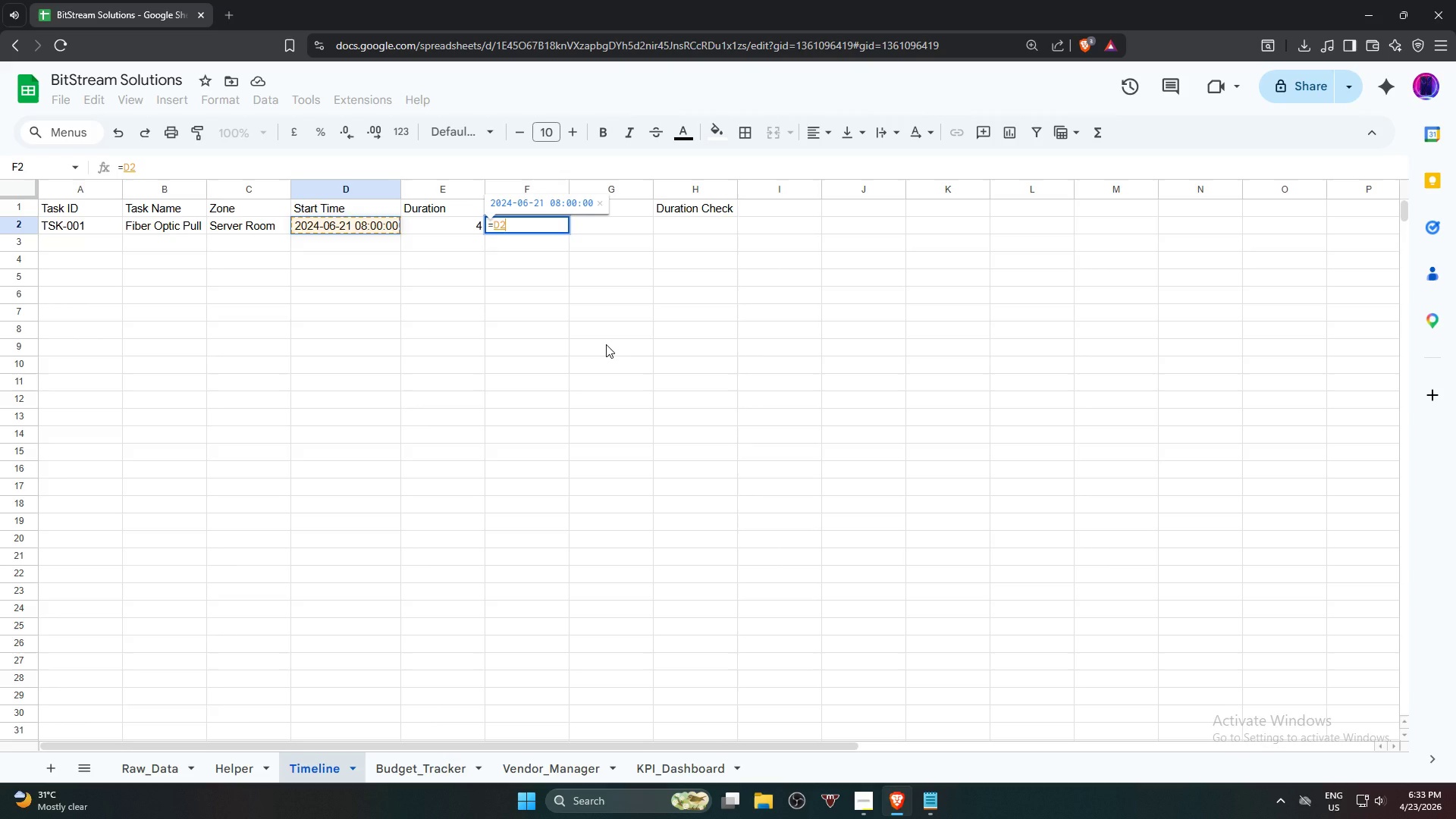 
wait(37.02)
 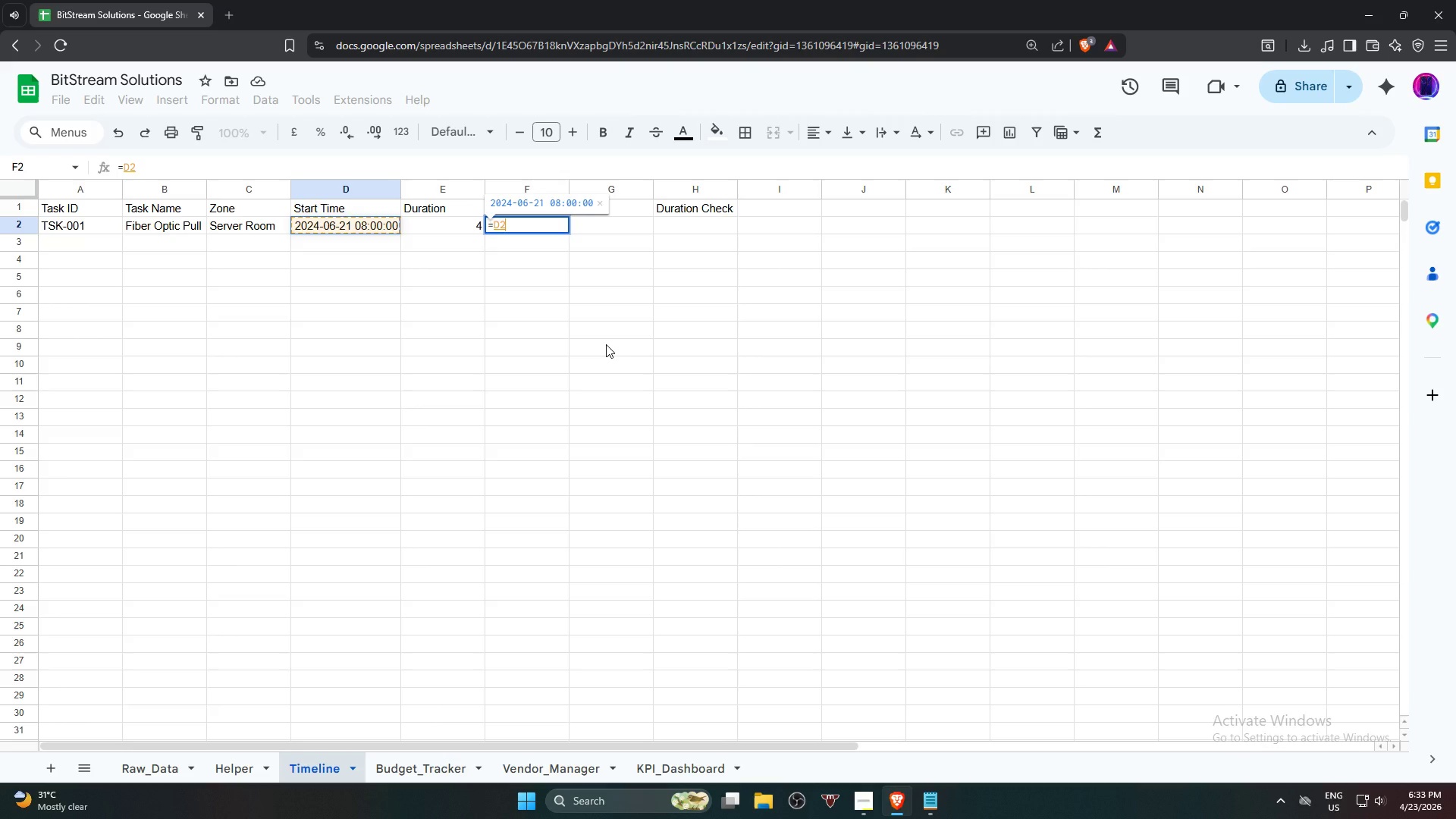 
key(ArrowDown)
 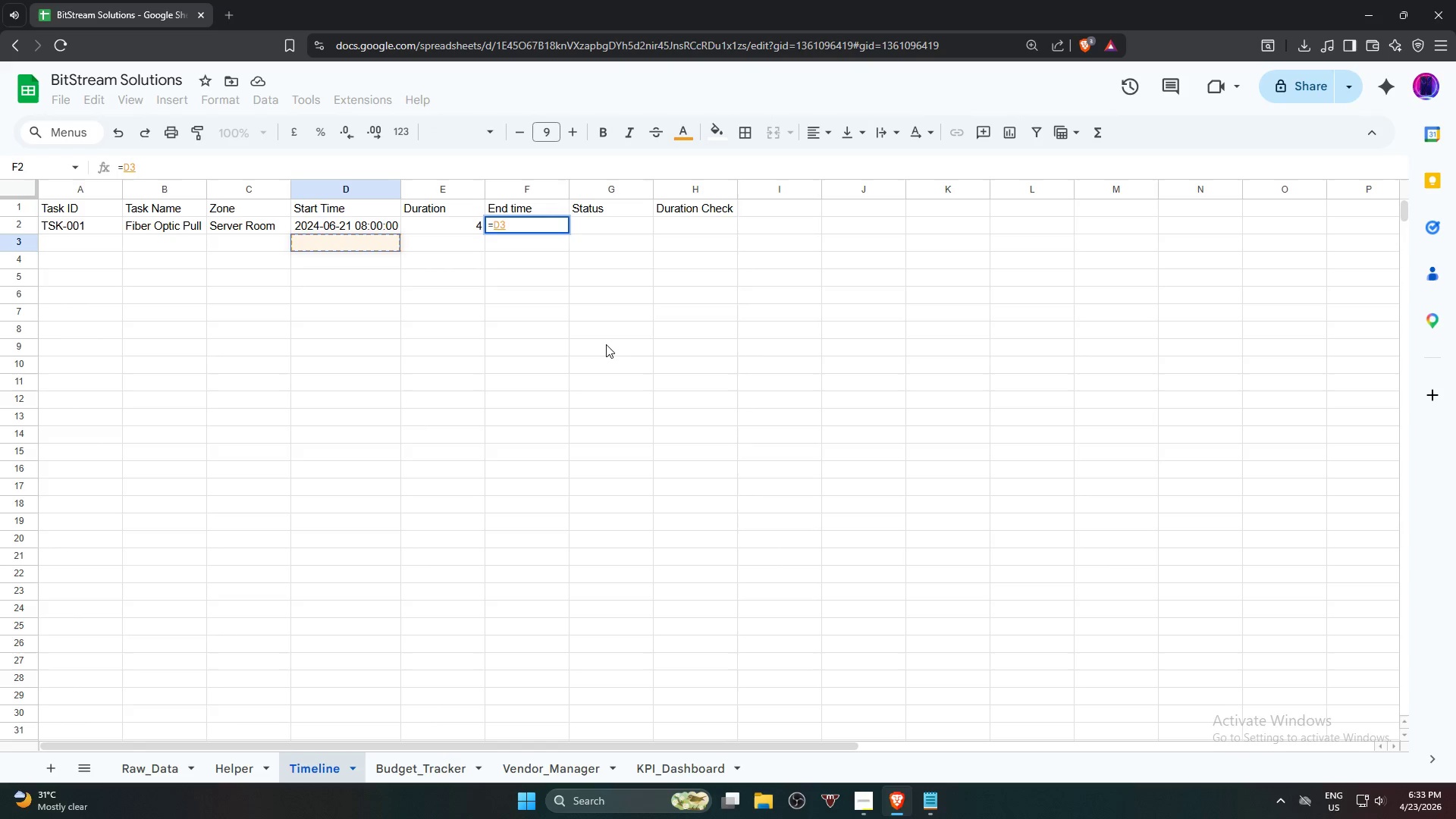 
key(ArrowUp)
 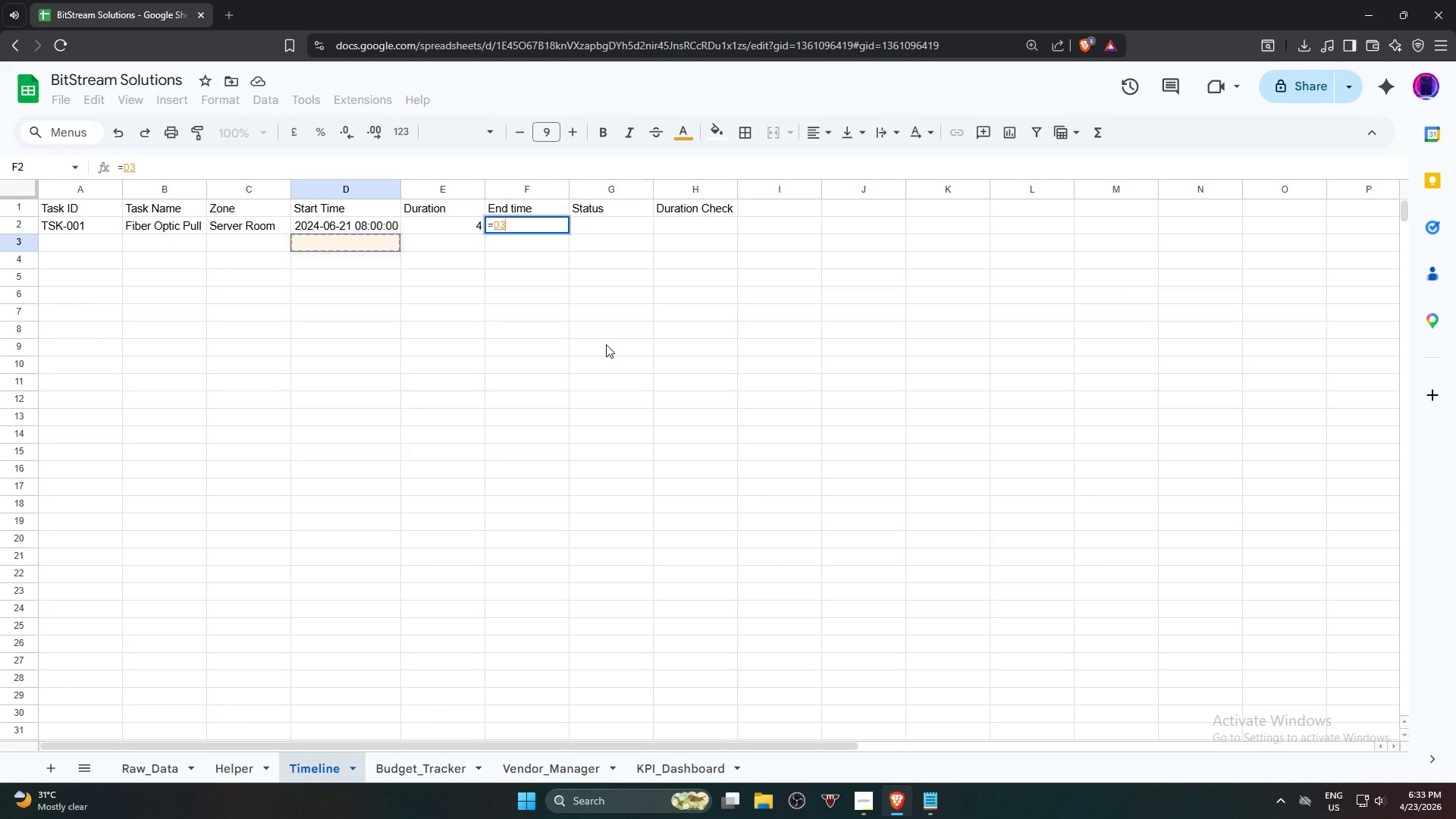 
key(ArrowDown)
 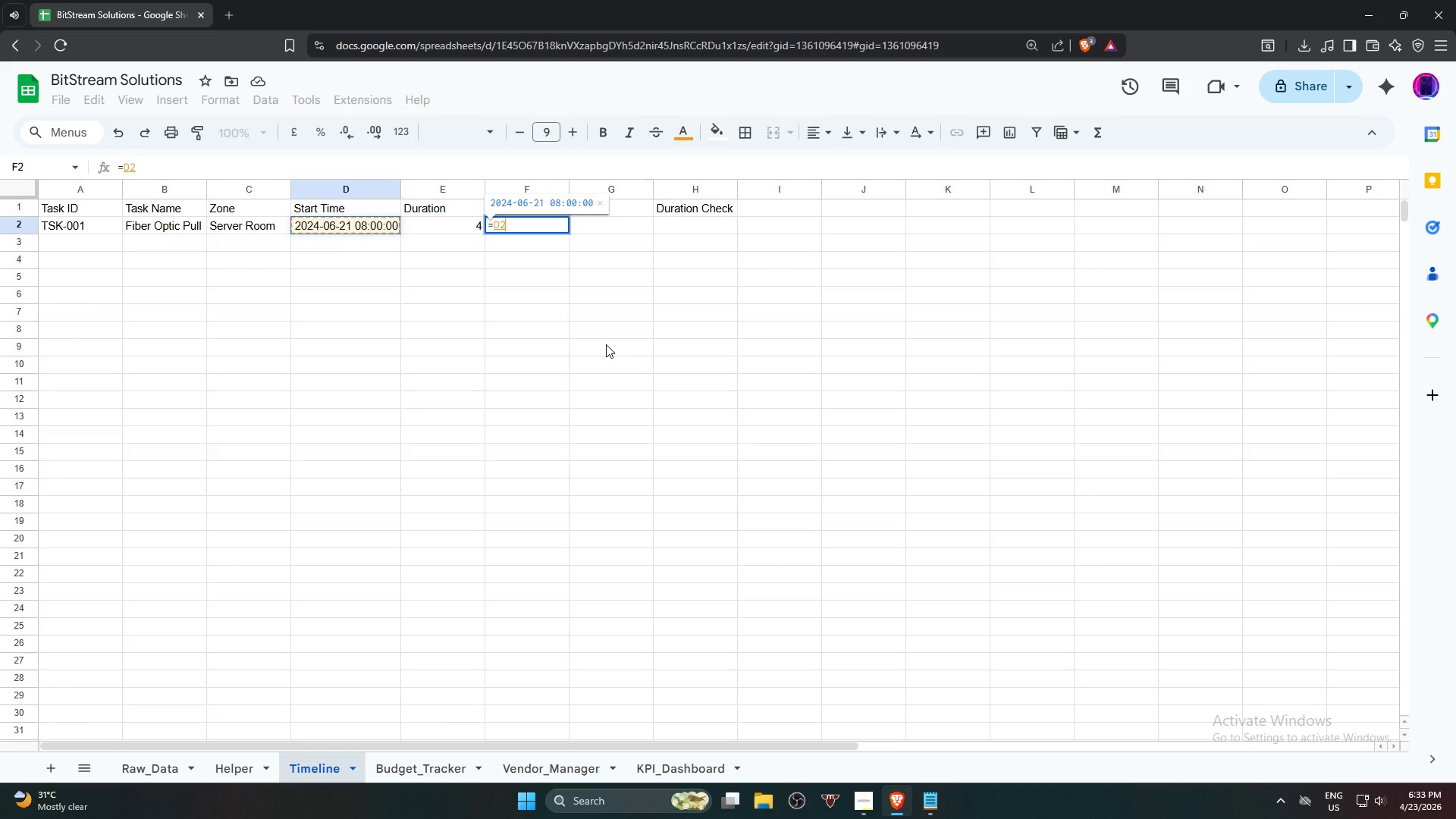 
key(ArrowUp)
 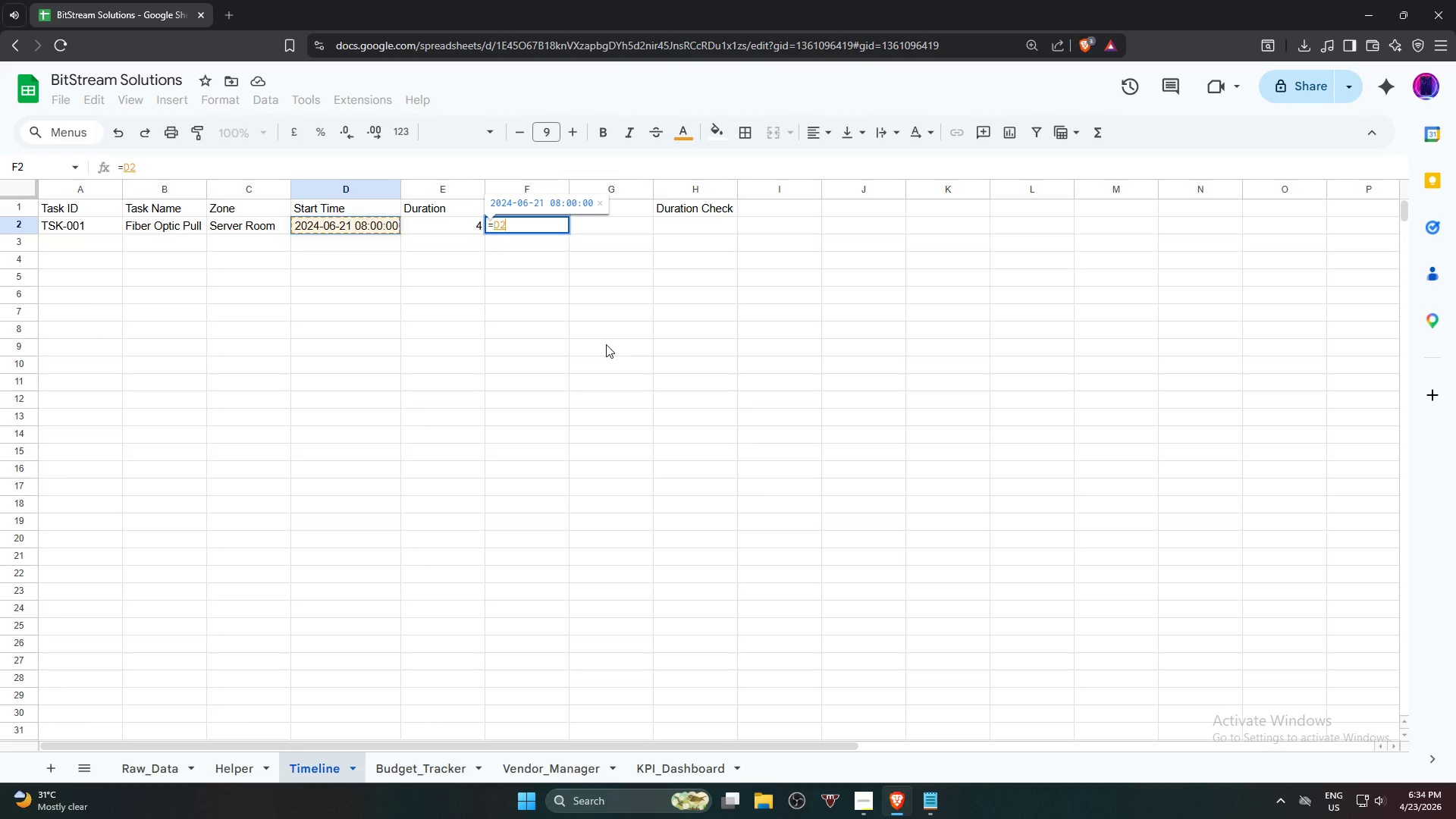 
wait(84.8)
 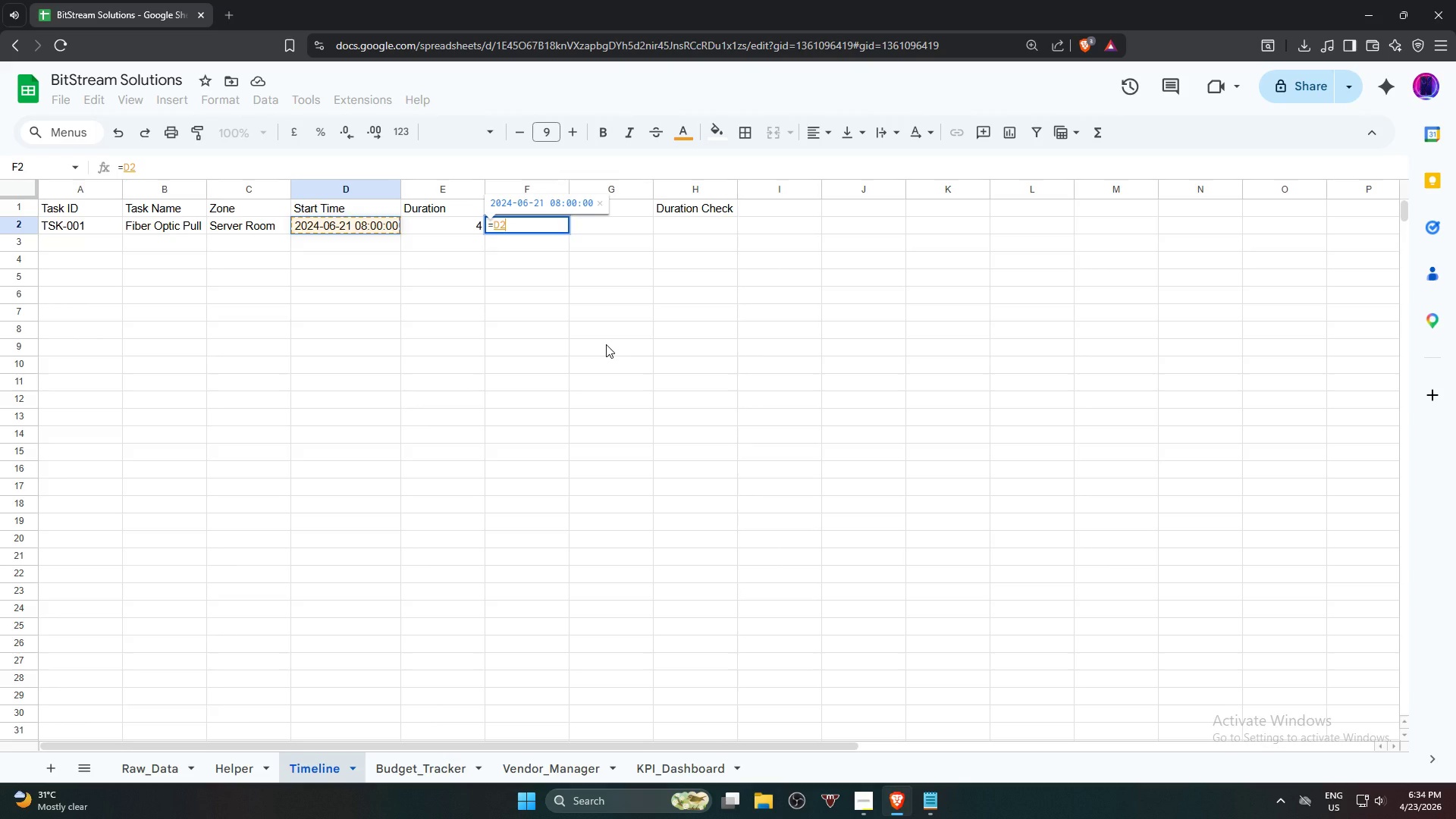 
left_click([469, 444])
 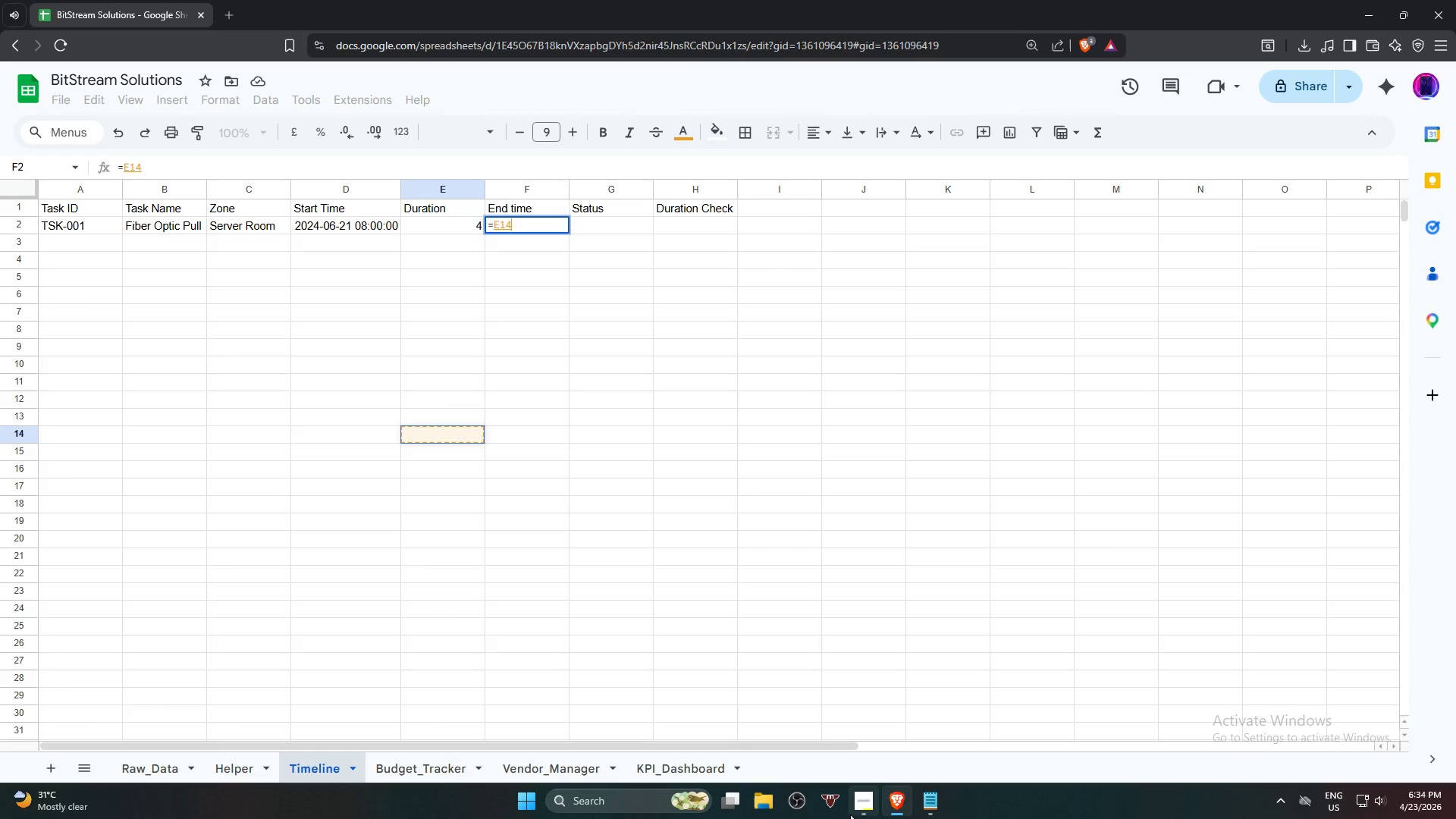 
left_click([872, 809])